 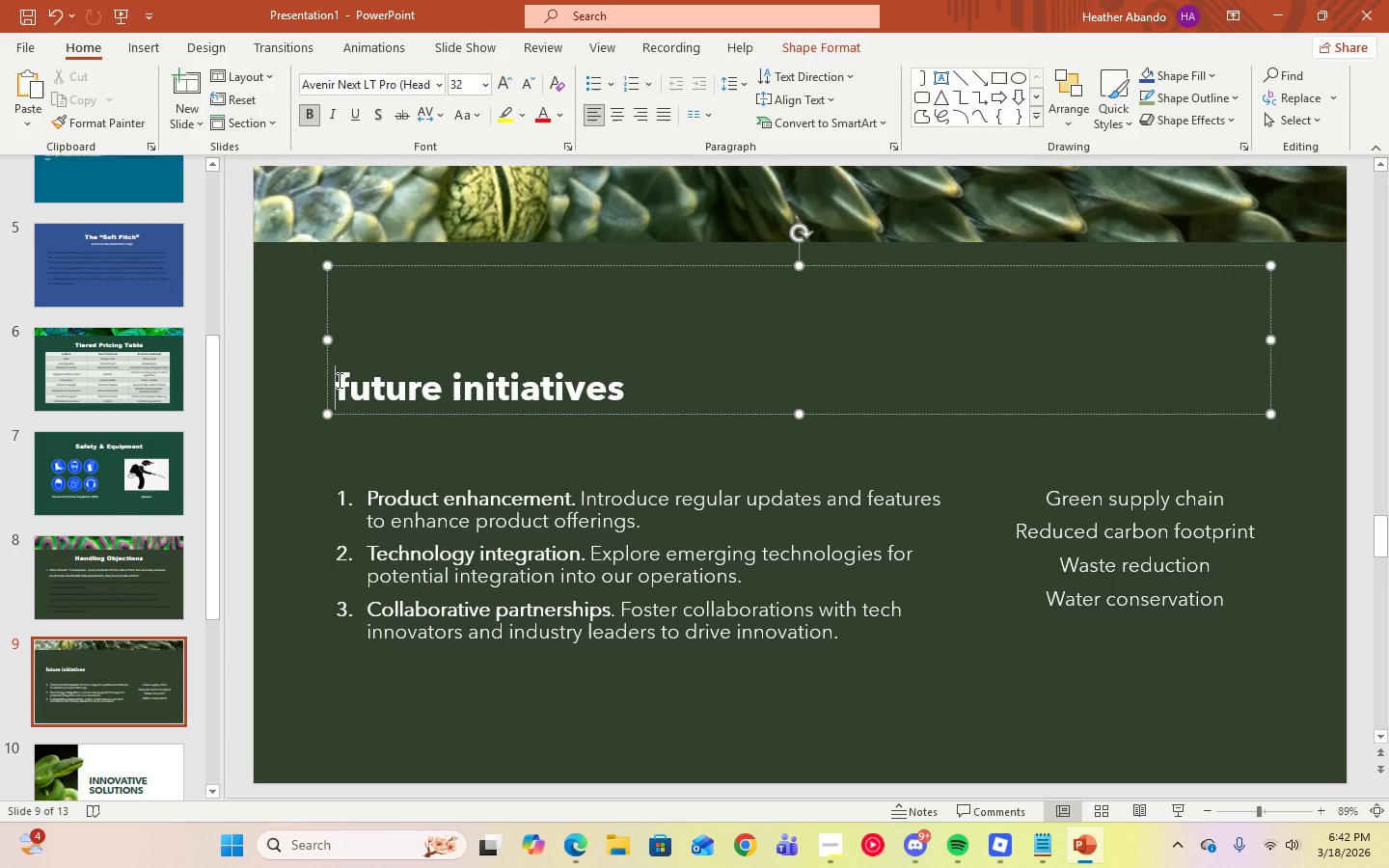 
left_click_drag(start_coordinate=[338, 380], to_coordinate=[605, 387])
 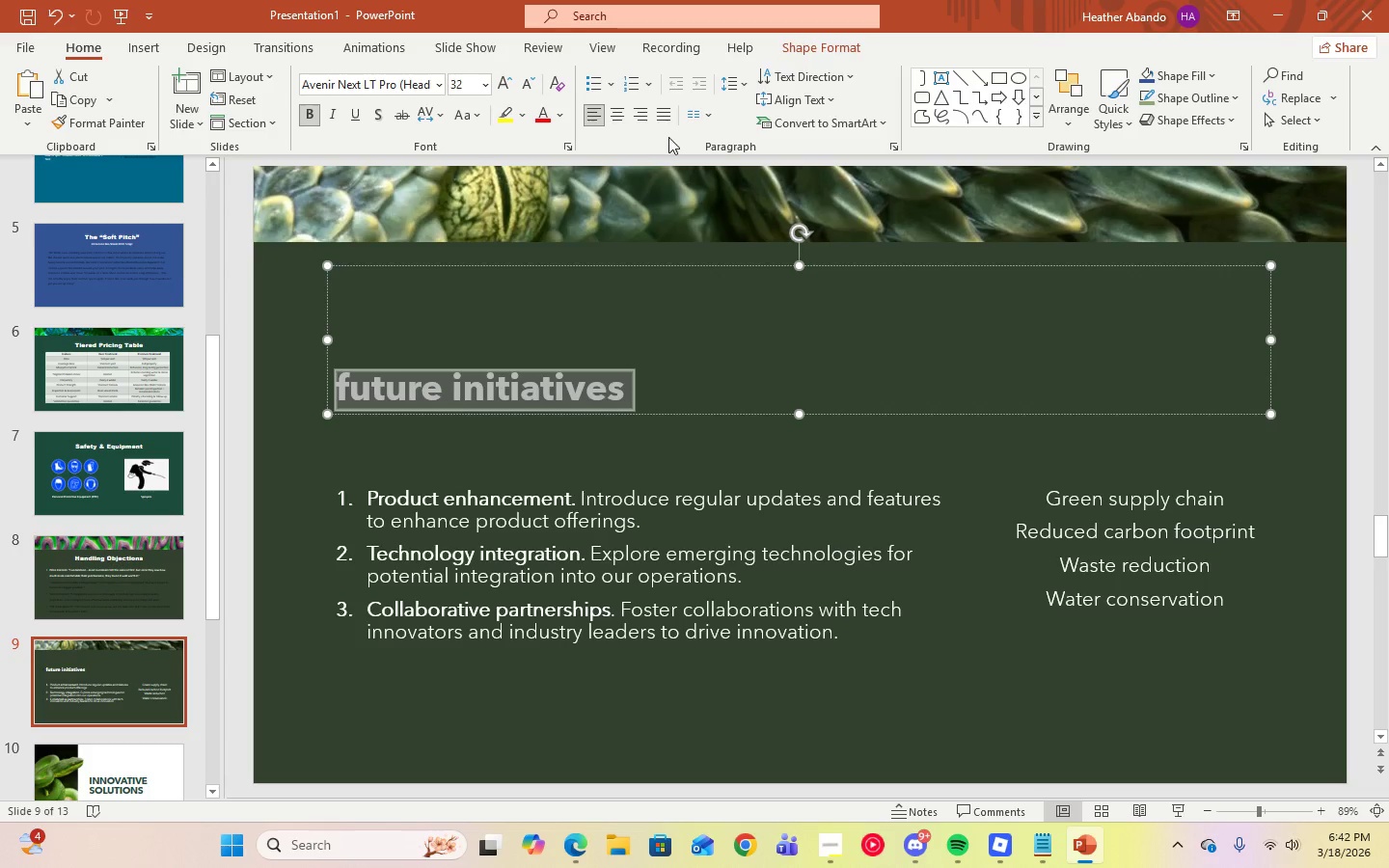 
left_click([624, 117])
 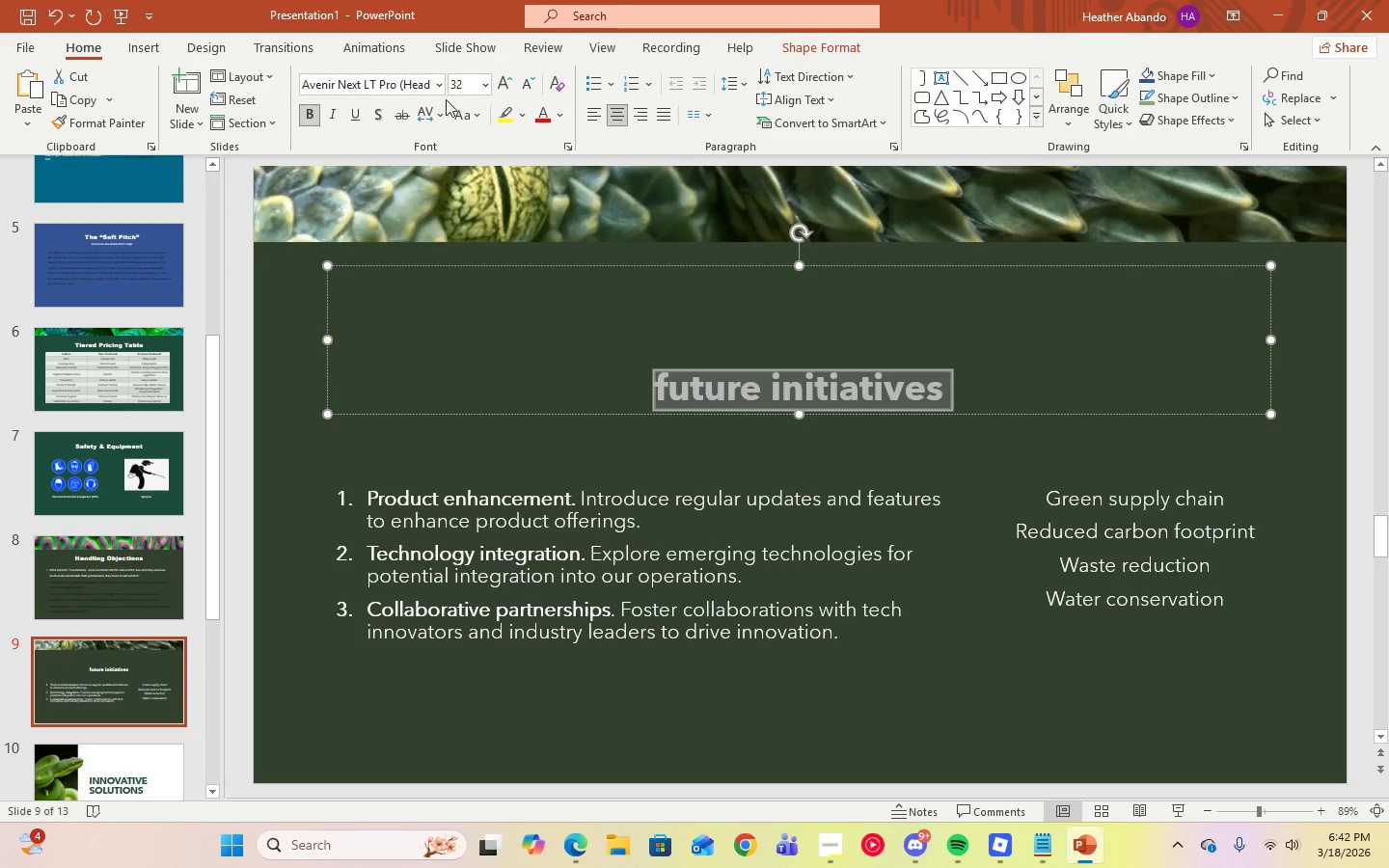 
left_click([491, 86])
 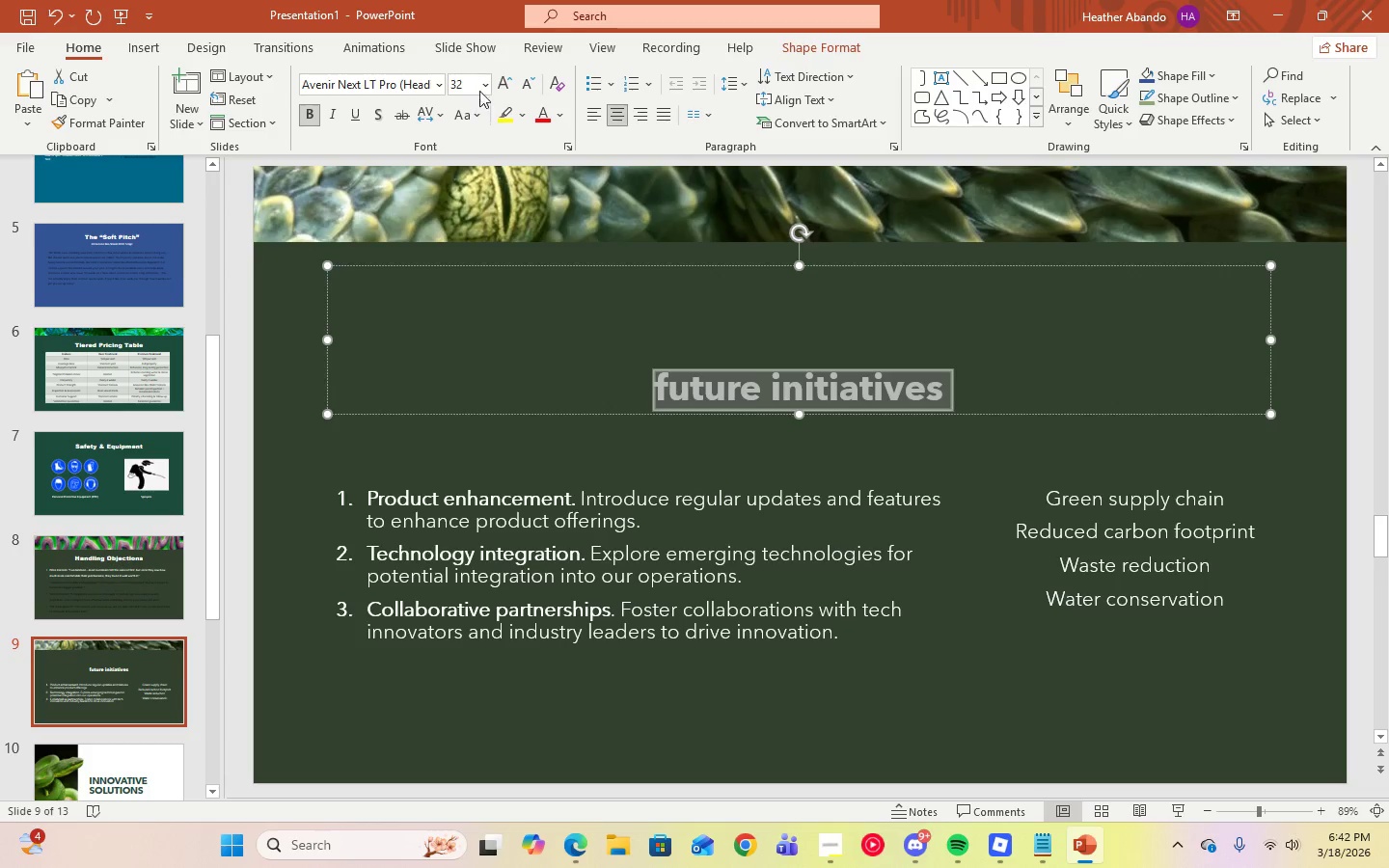 
left_click([483, 82])
 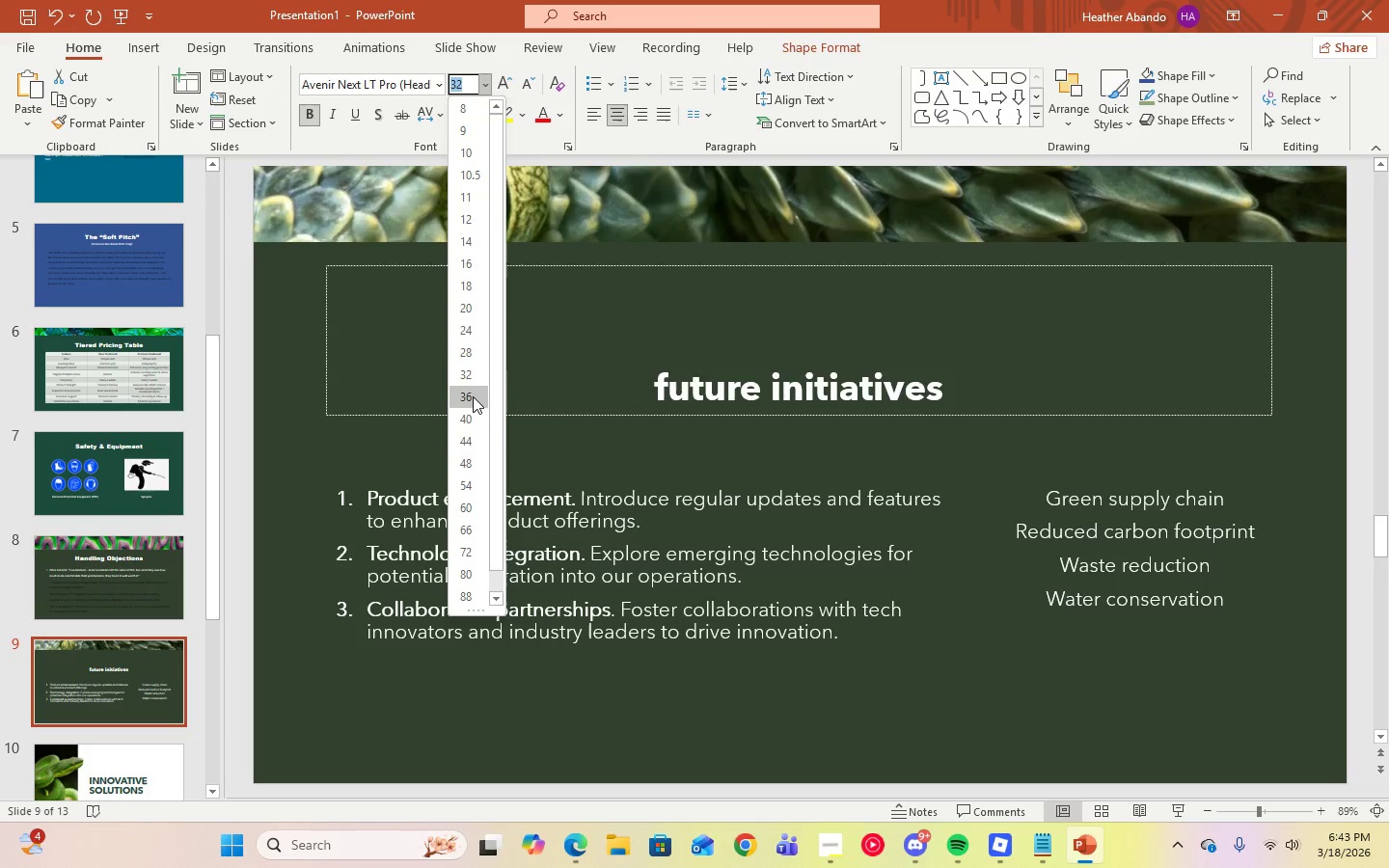 
left_click([474, 415])
 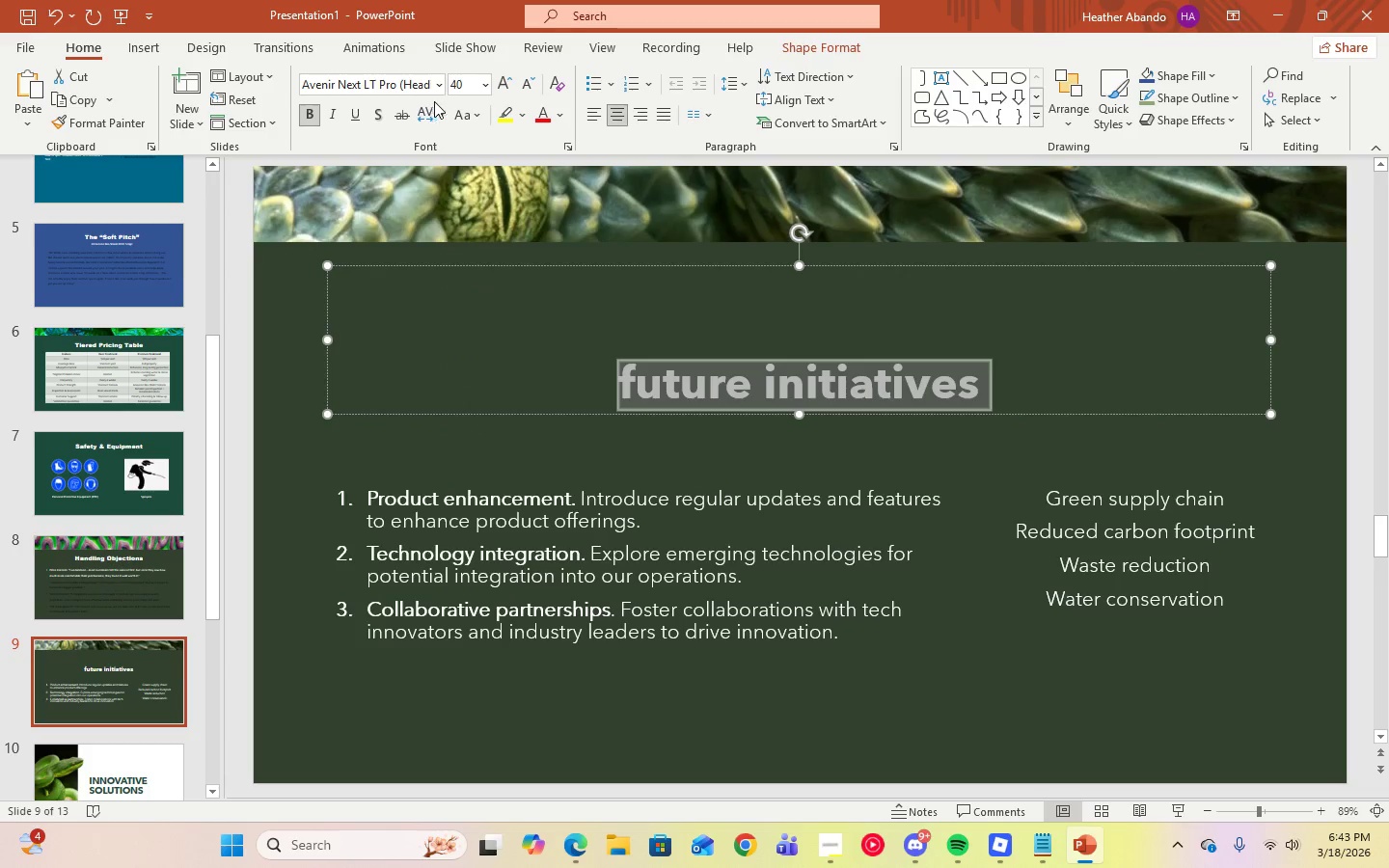 
left_click([441, 91])
 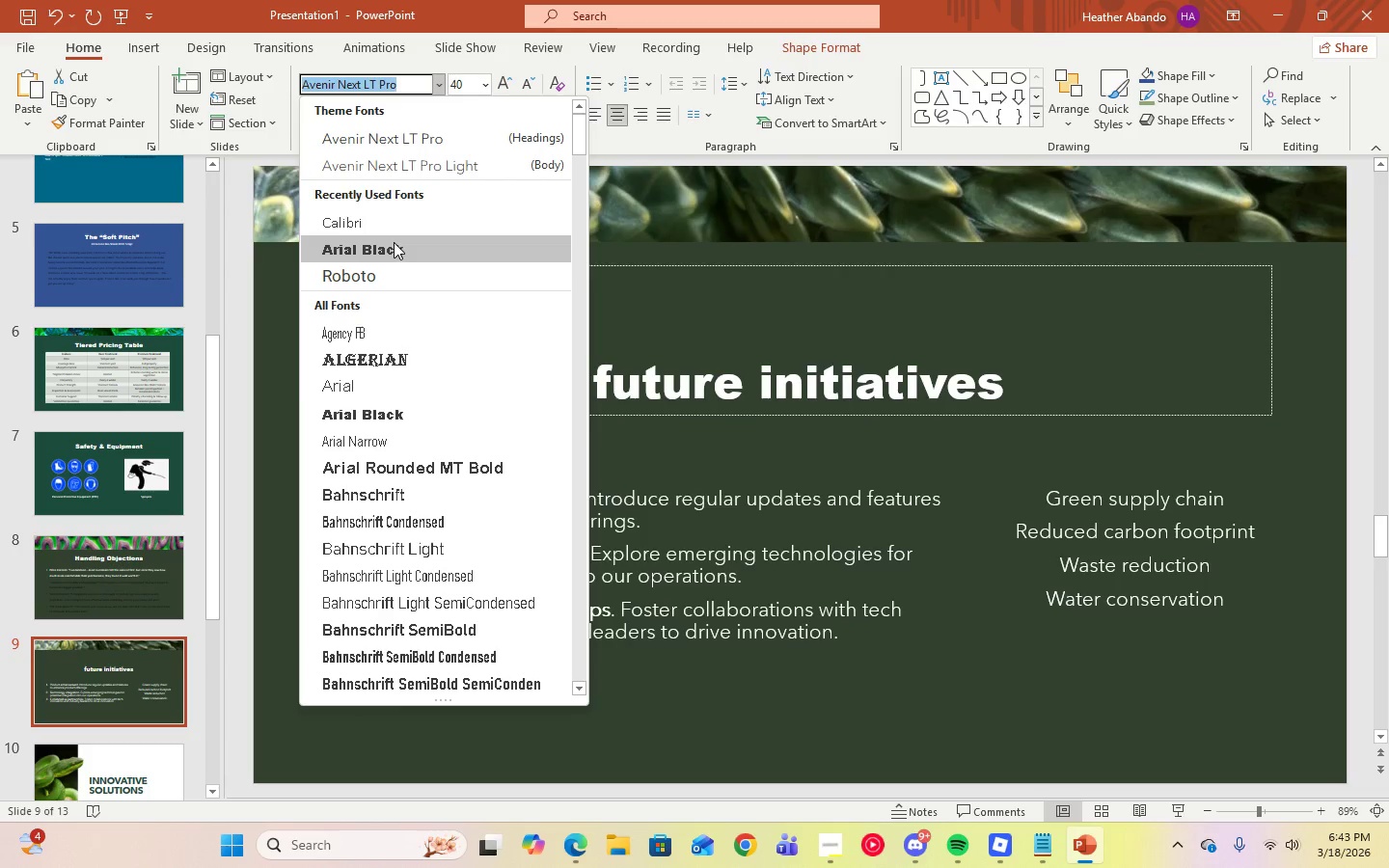 
left_click([394, 243])
 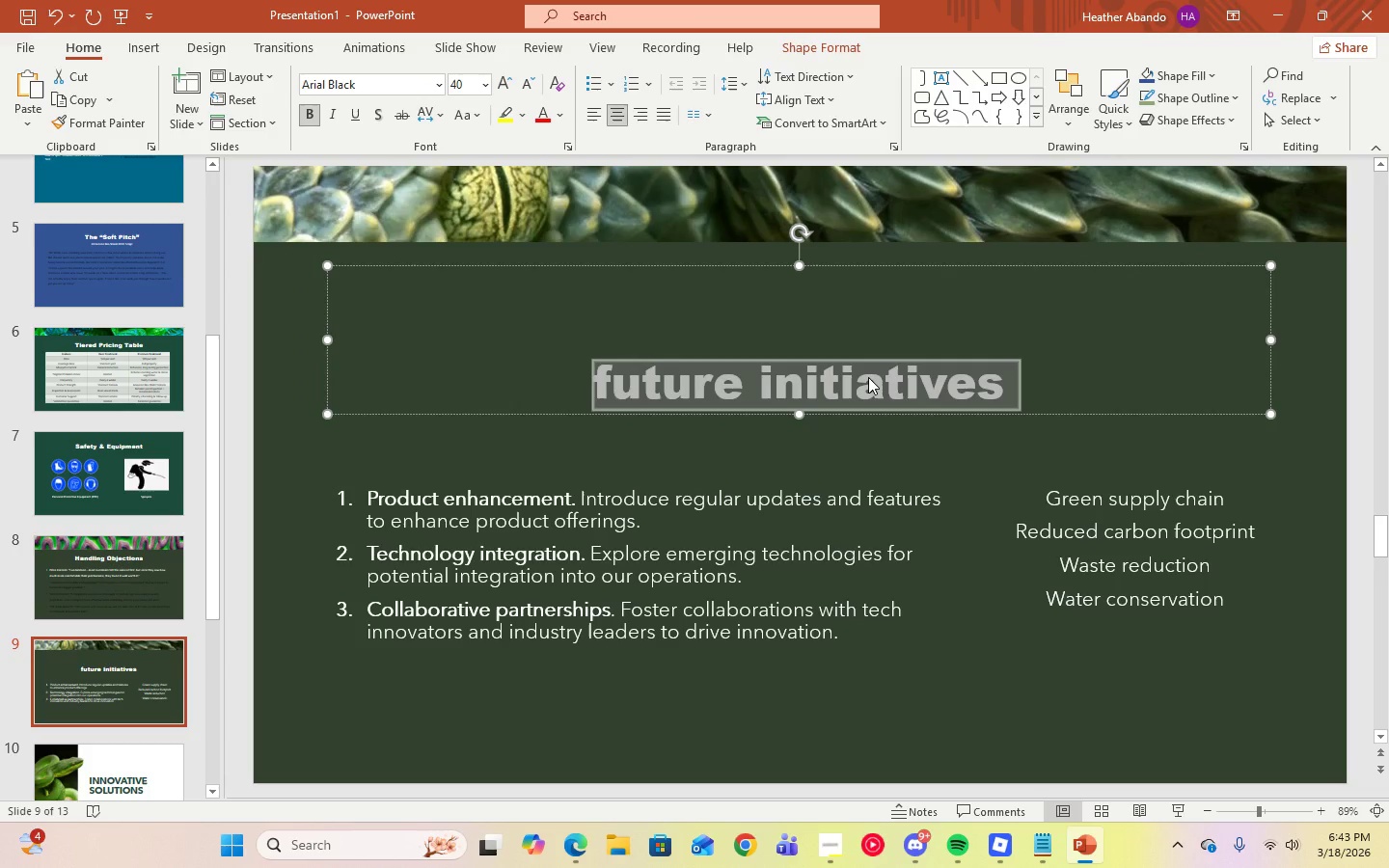 
type(Documentation)
 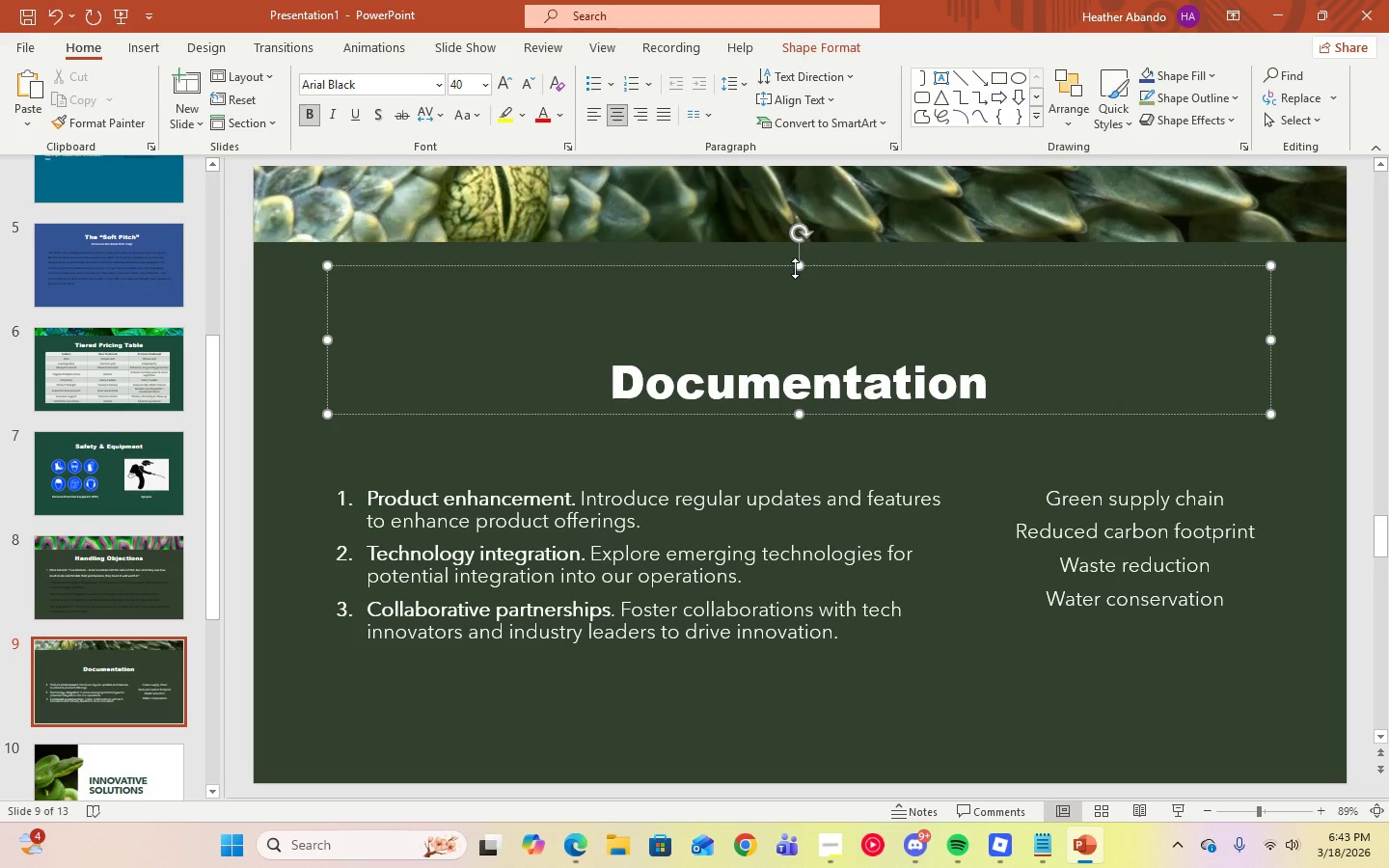 
left_click_drag(start_coordinate=[797, 268], to_coordinate=[810, 346])
 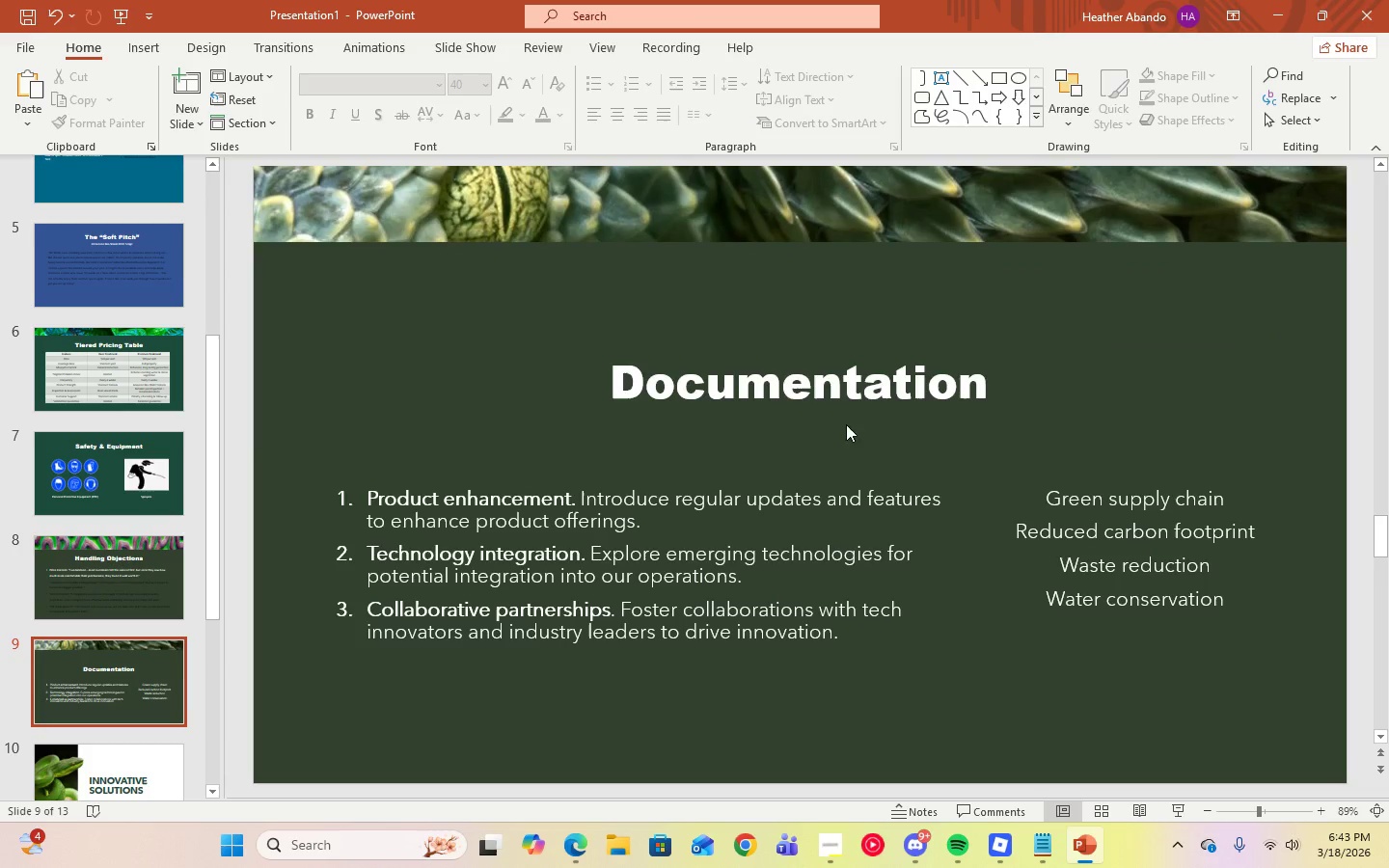 
double_click([840, 395])
 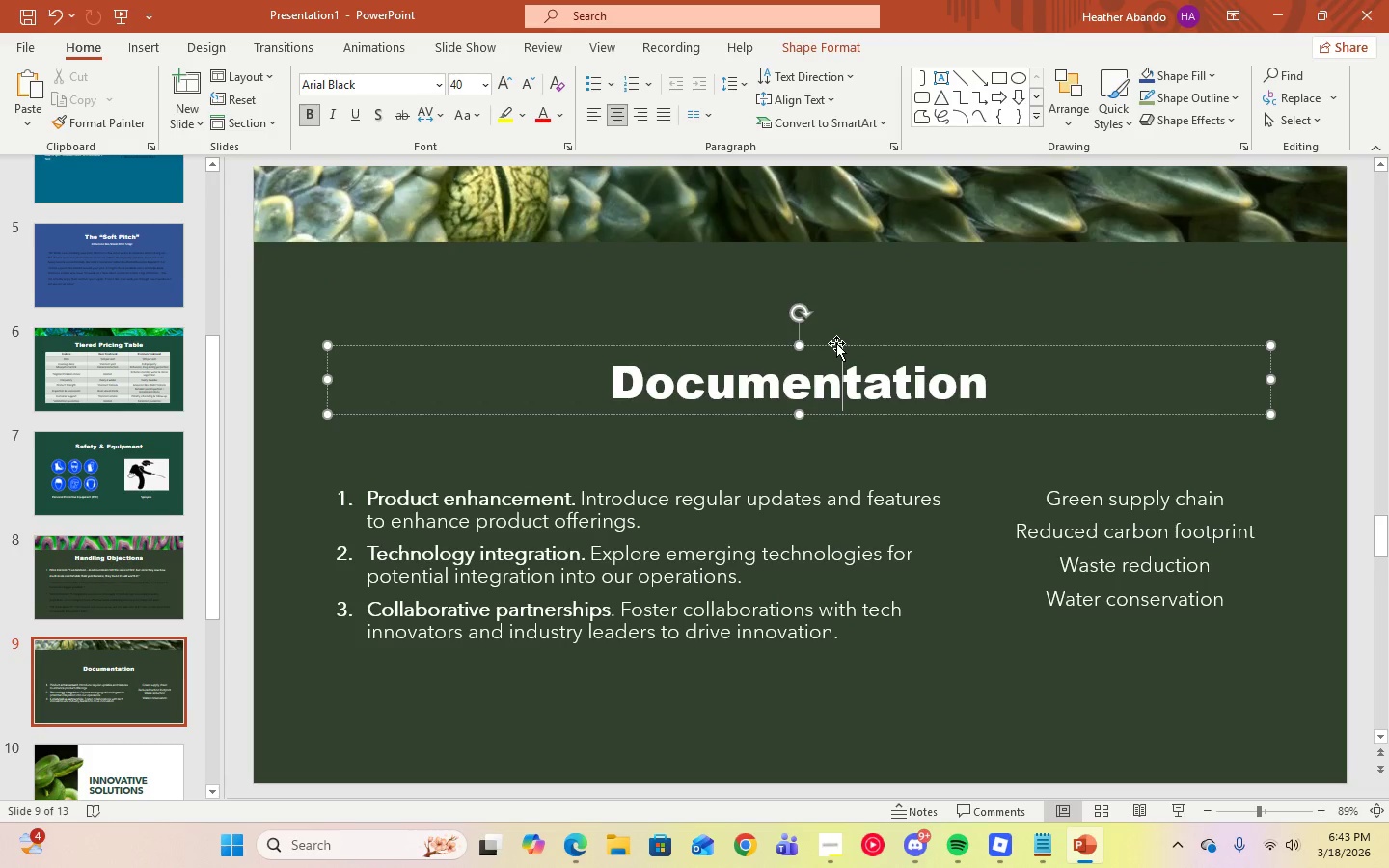 
left_click_drag(start_coordinate=[836, 343], to_coordinate=[837, 283])
 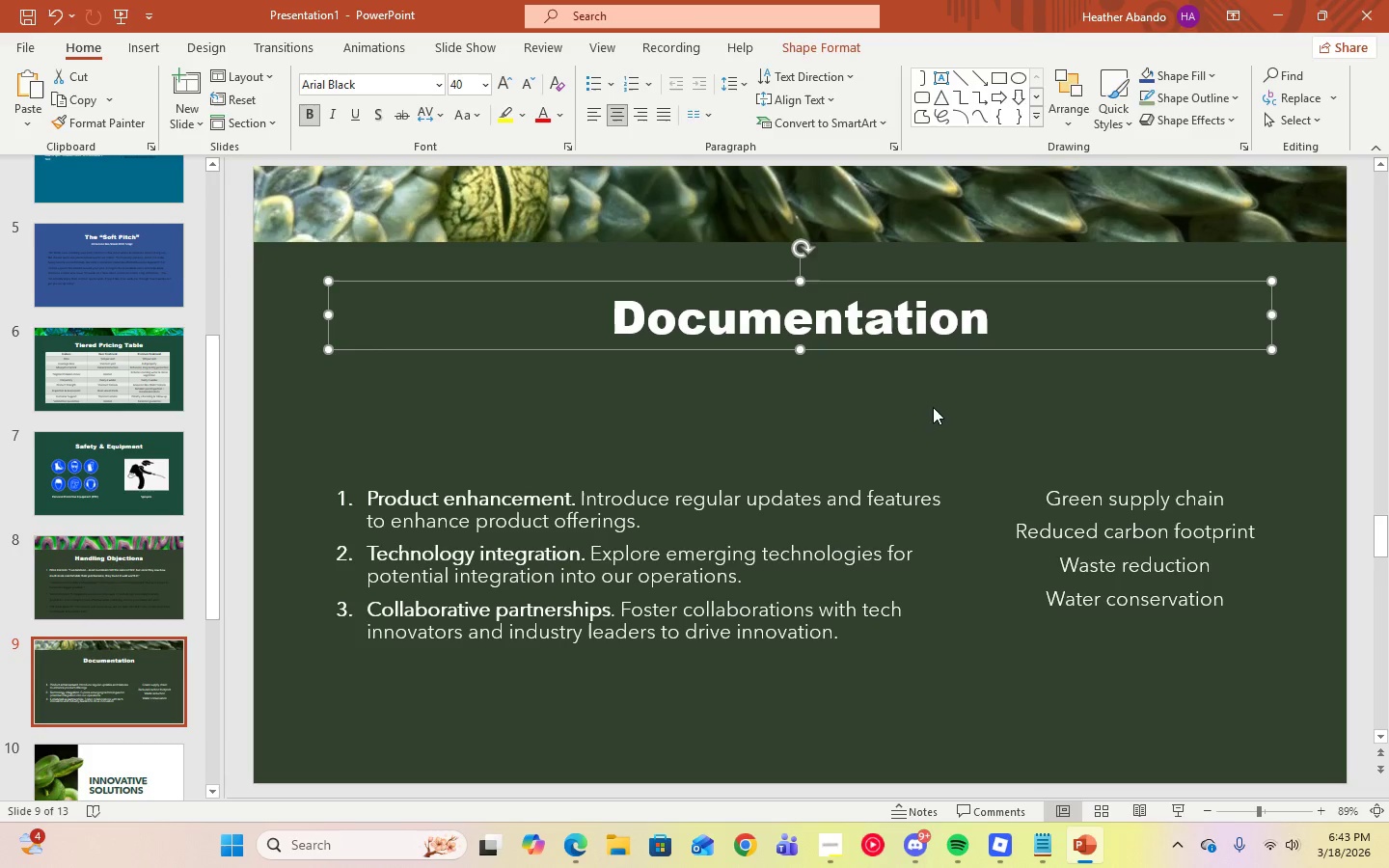 
left_click([932, 412])
 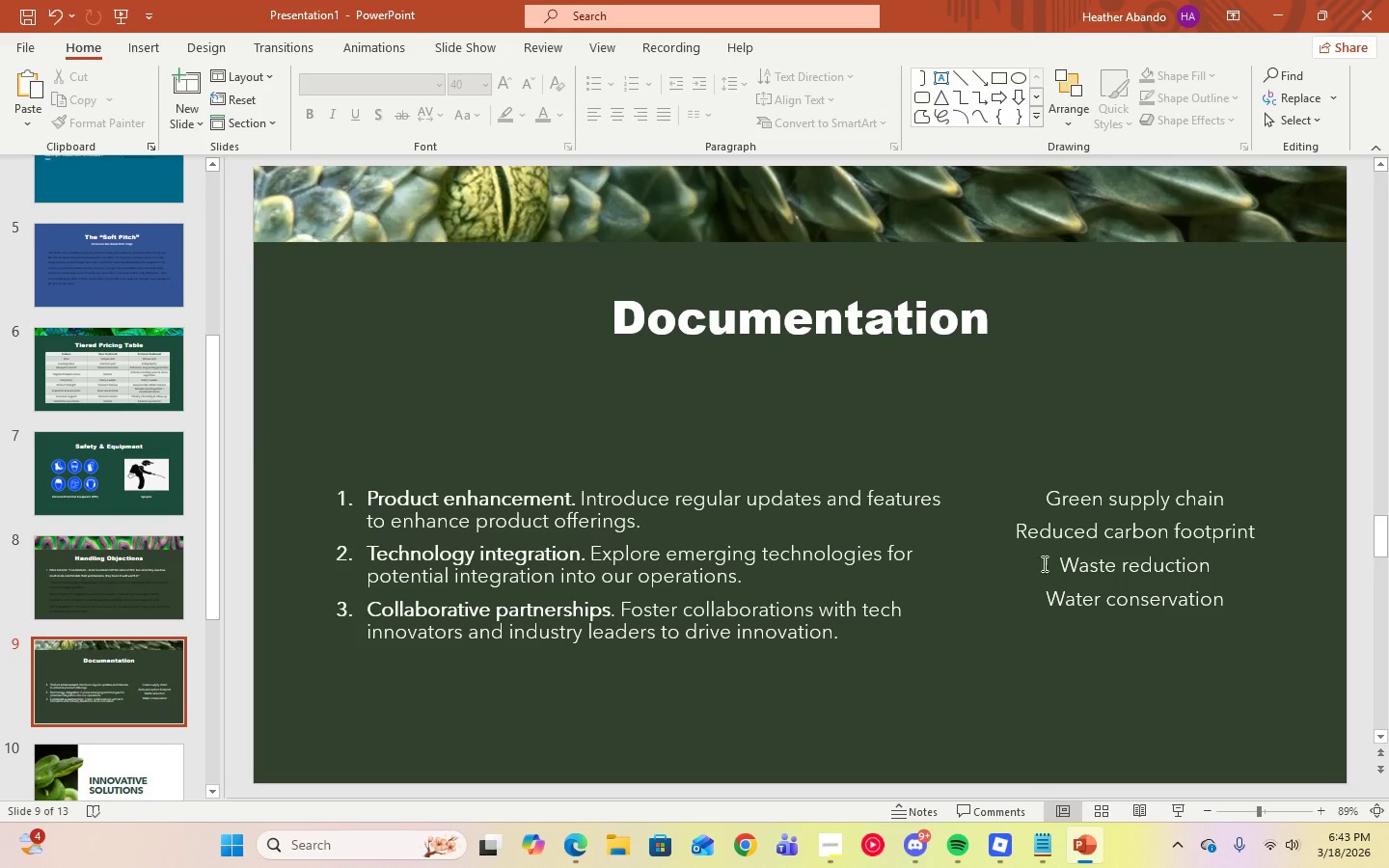 
left_click([1071, 568])
 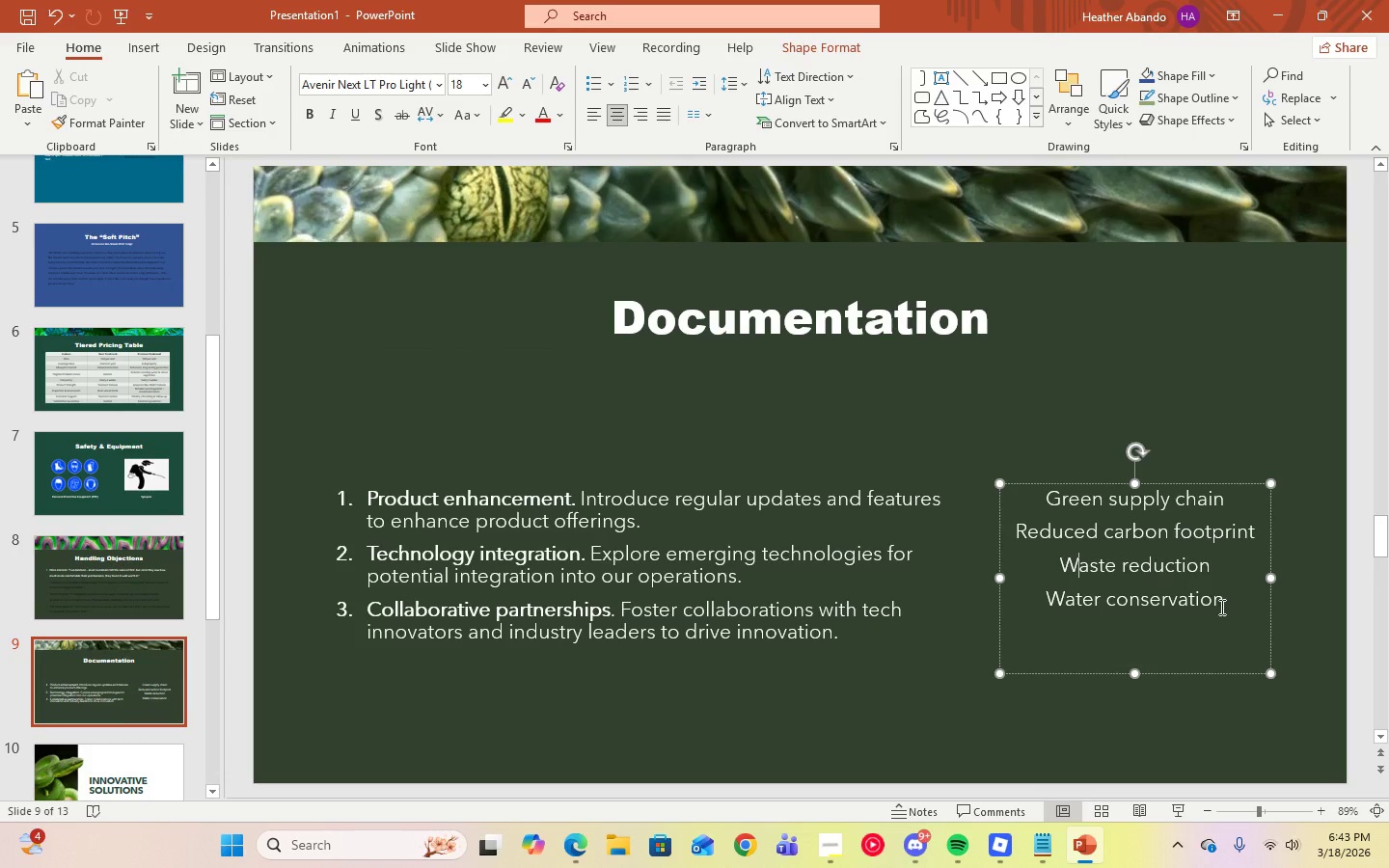 
left_click([1220, 605])
 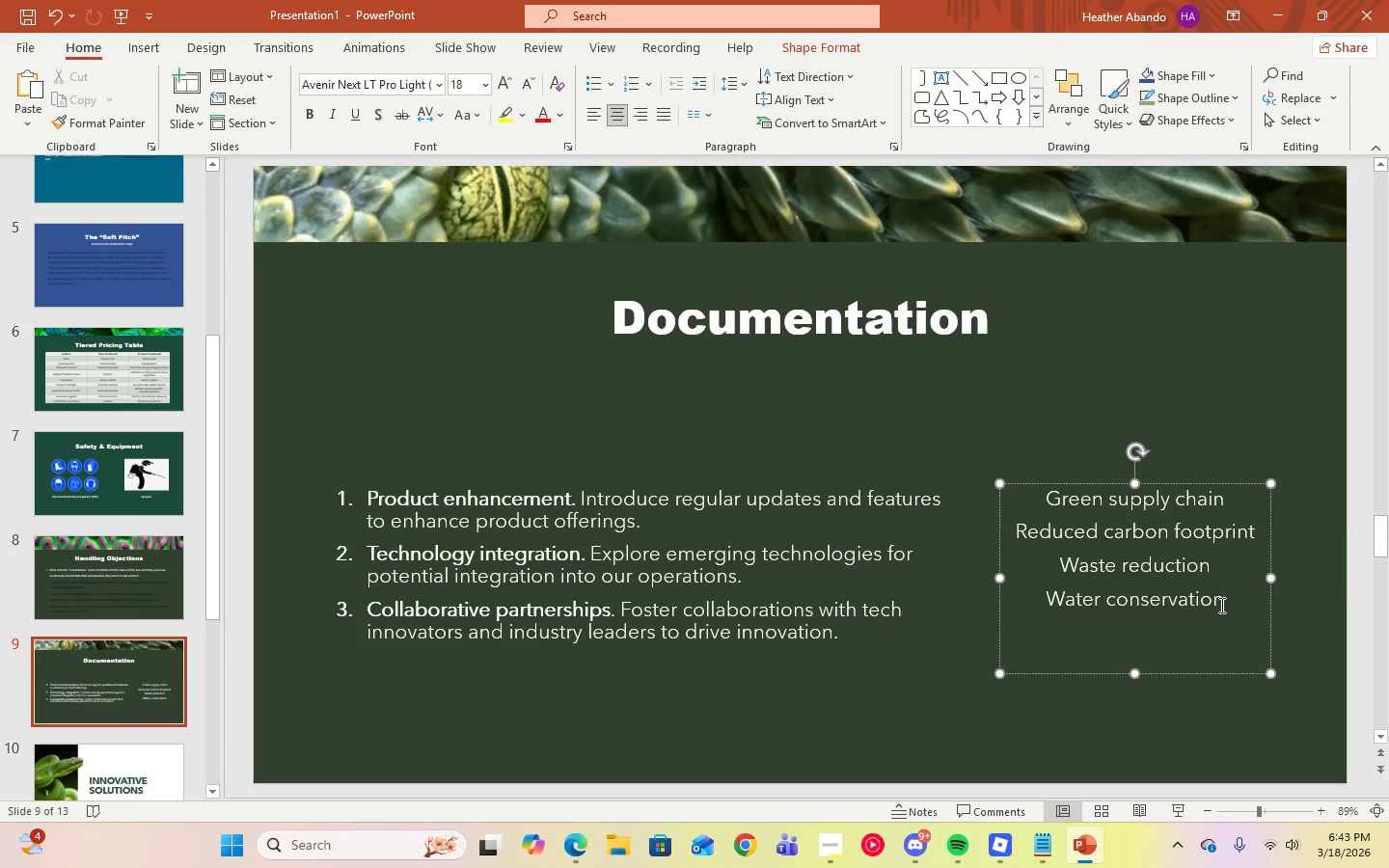 
left_click_drag(start_coordinate=[1220, 605], to_coordinate=[1046, 507])
 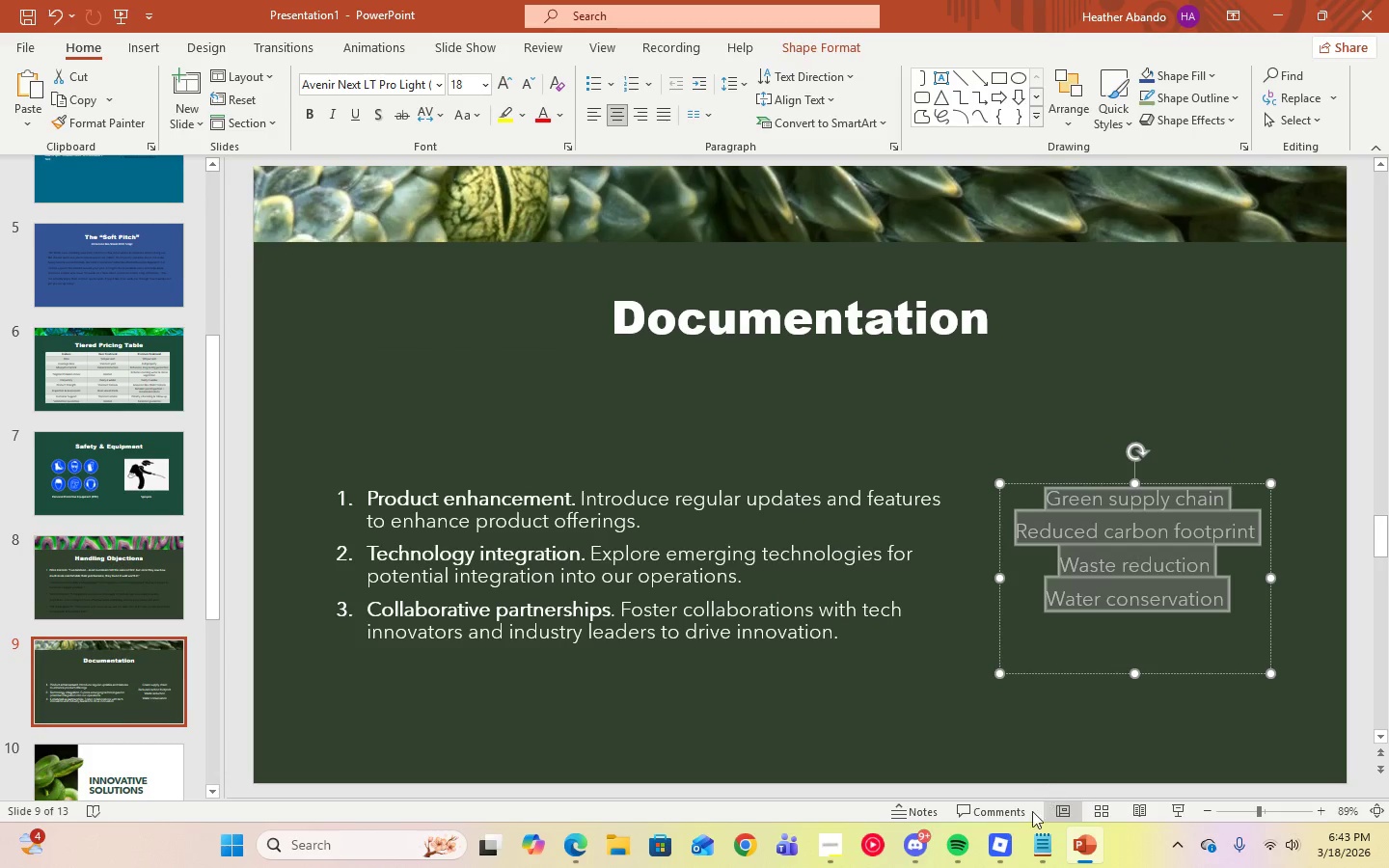 
left_click([834, 846])